 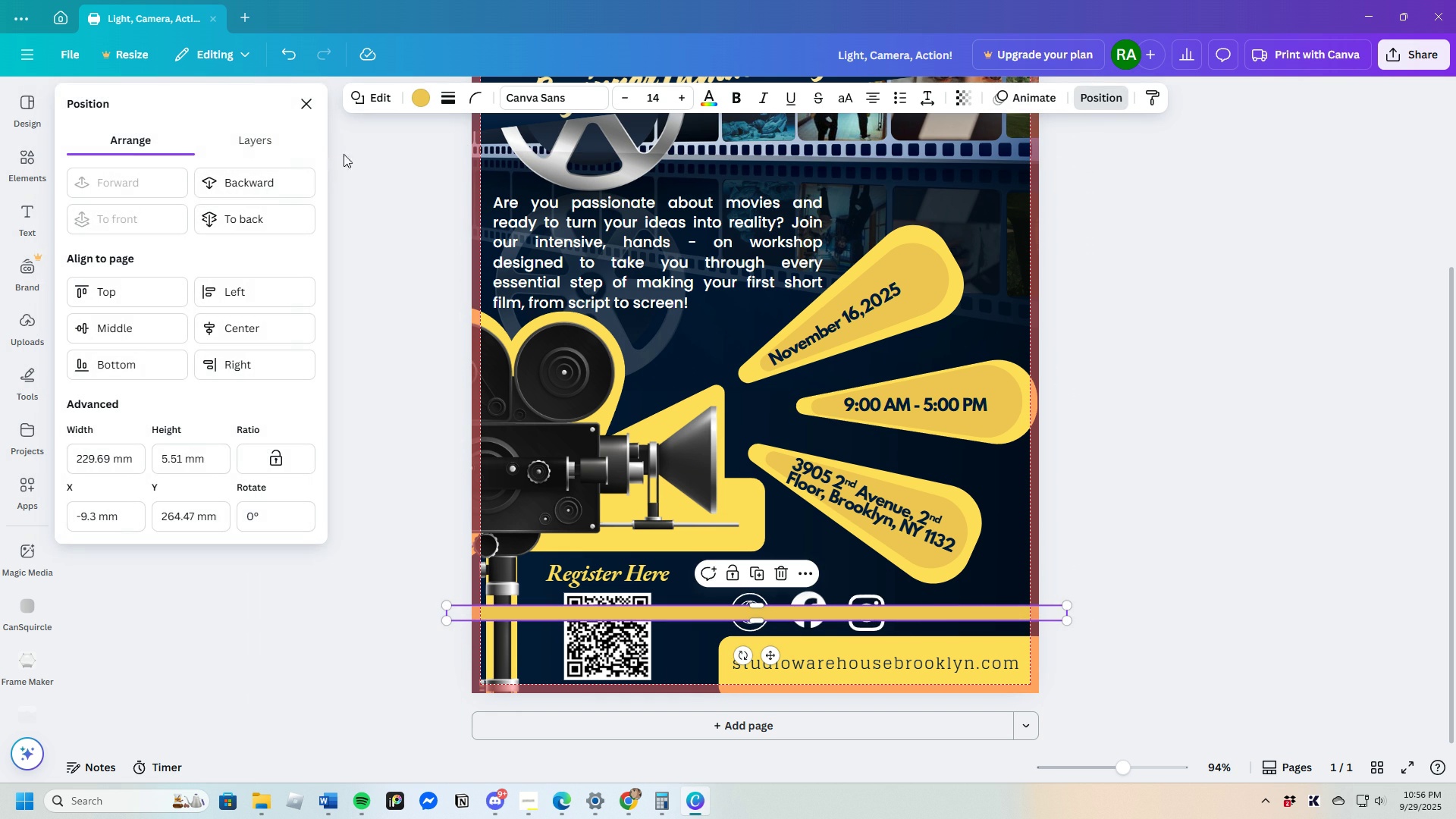 
double_click([269, 174])
 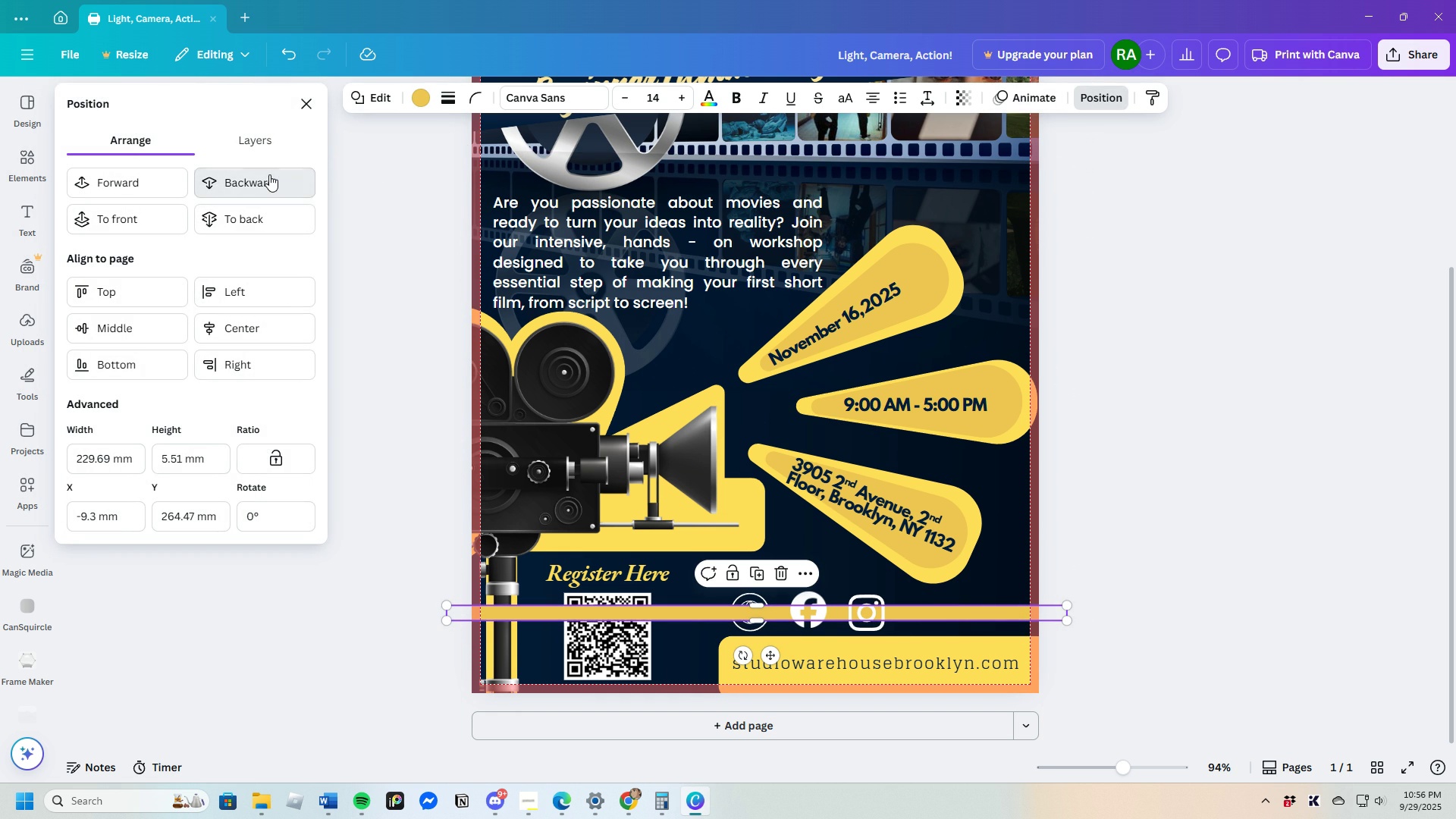 
triple_click([269, 174])
 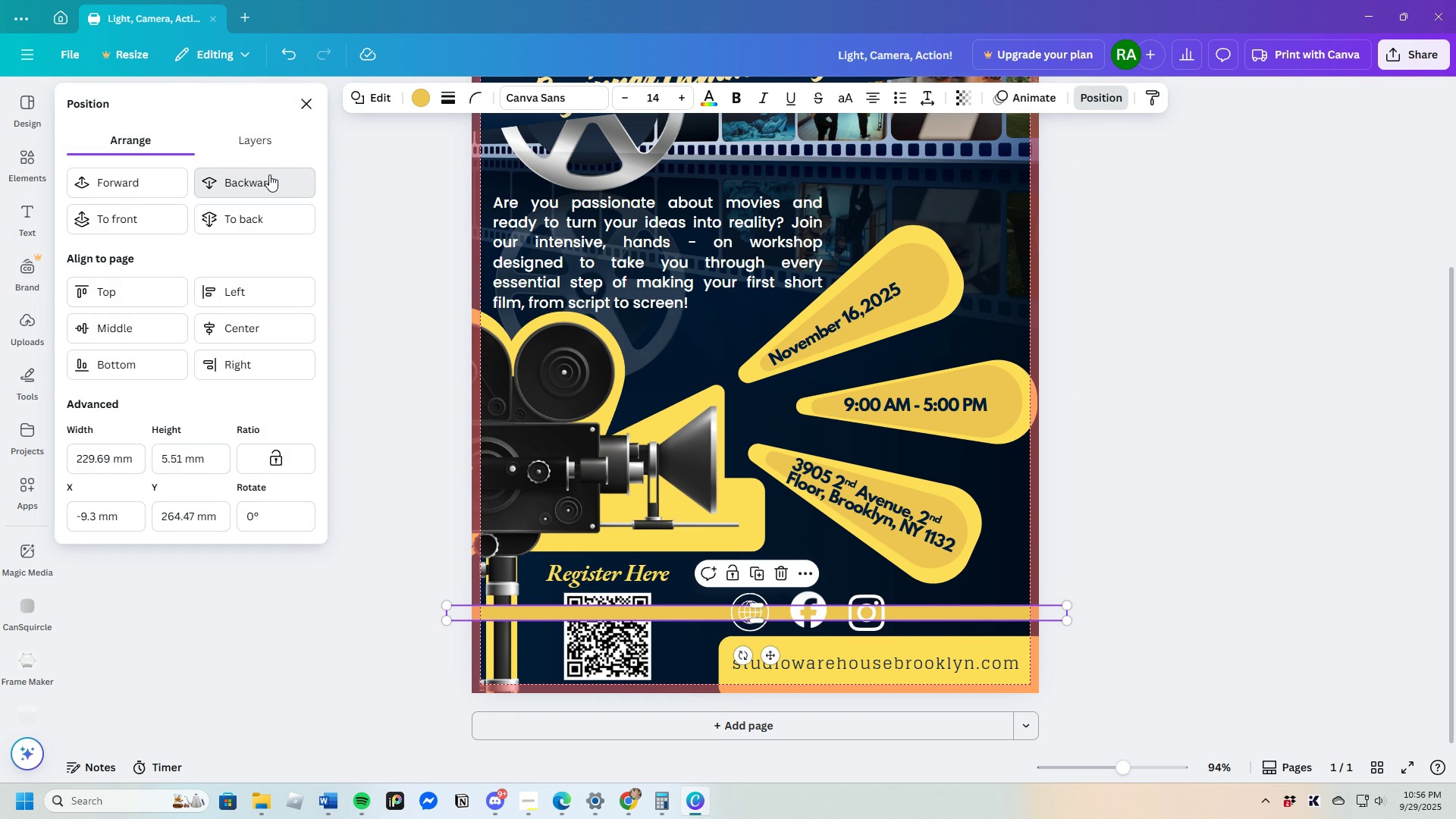 
triple_click([269, 174])
 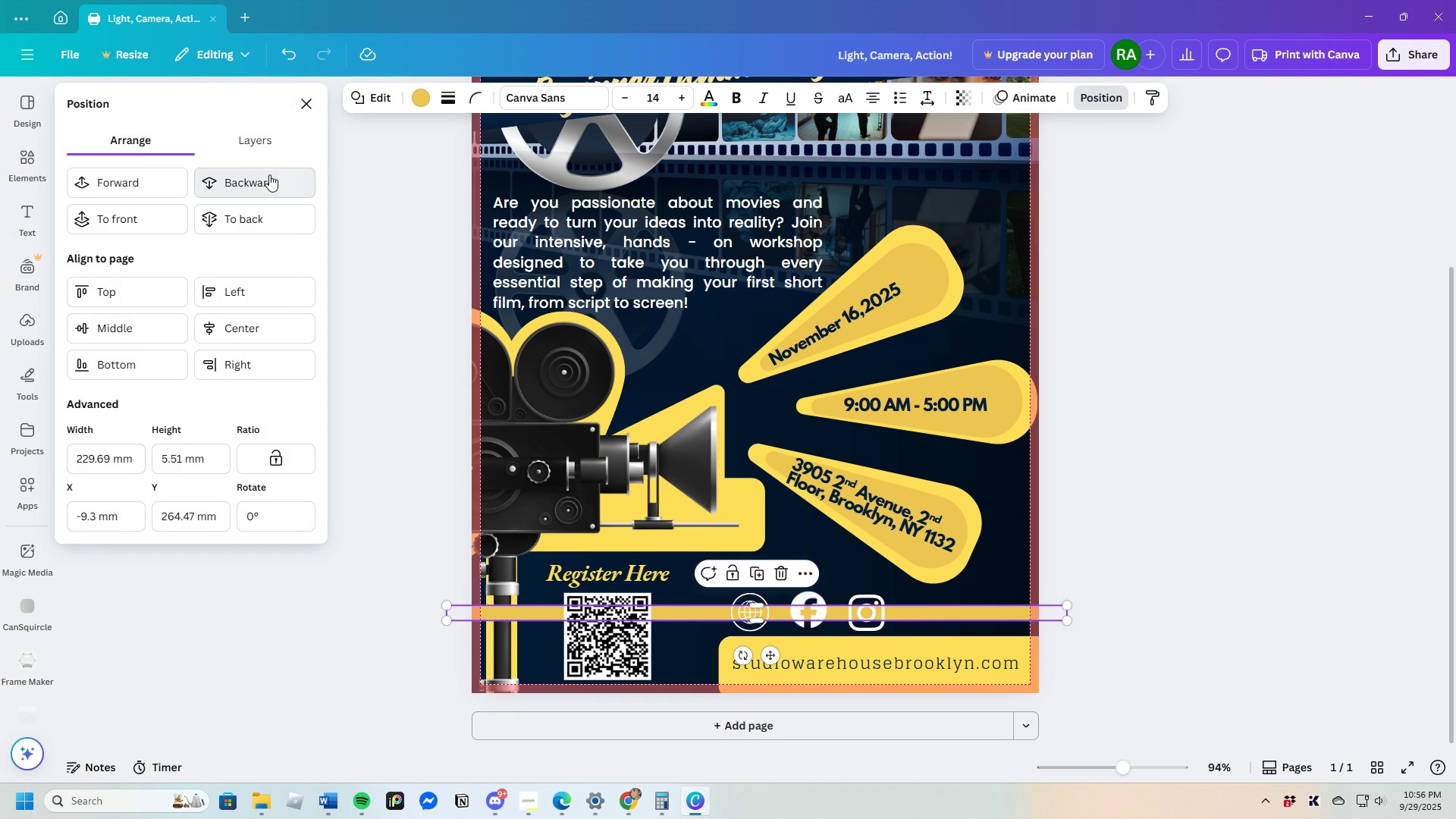 
left_click([269, 174])
 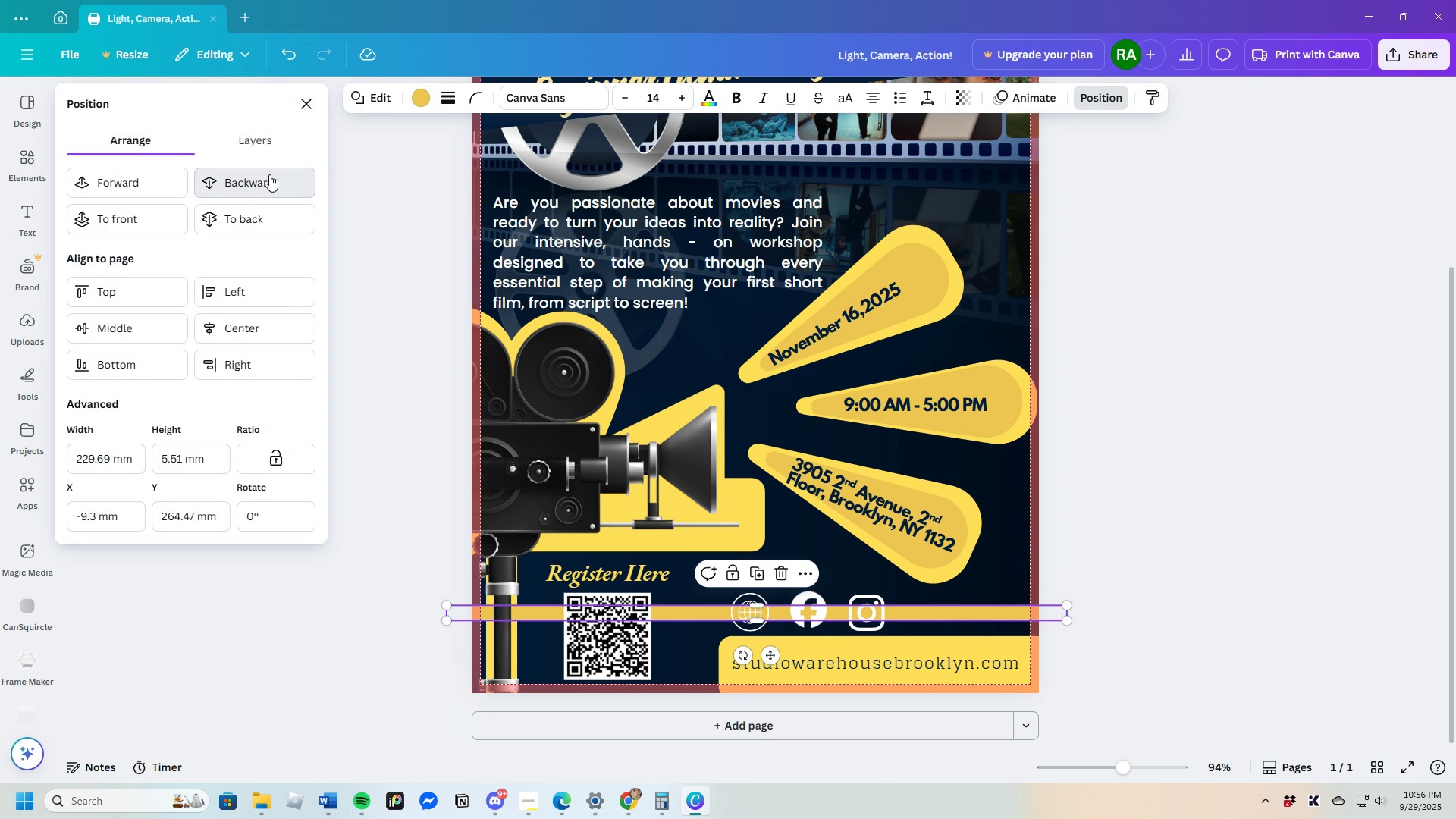 
left_click([269, 174])
 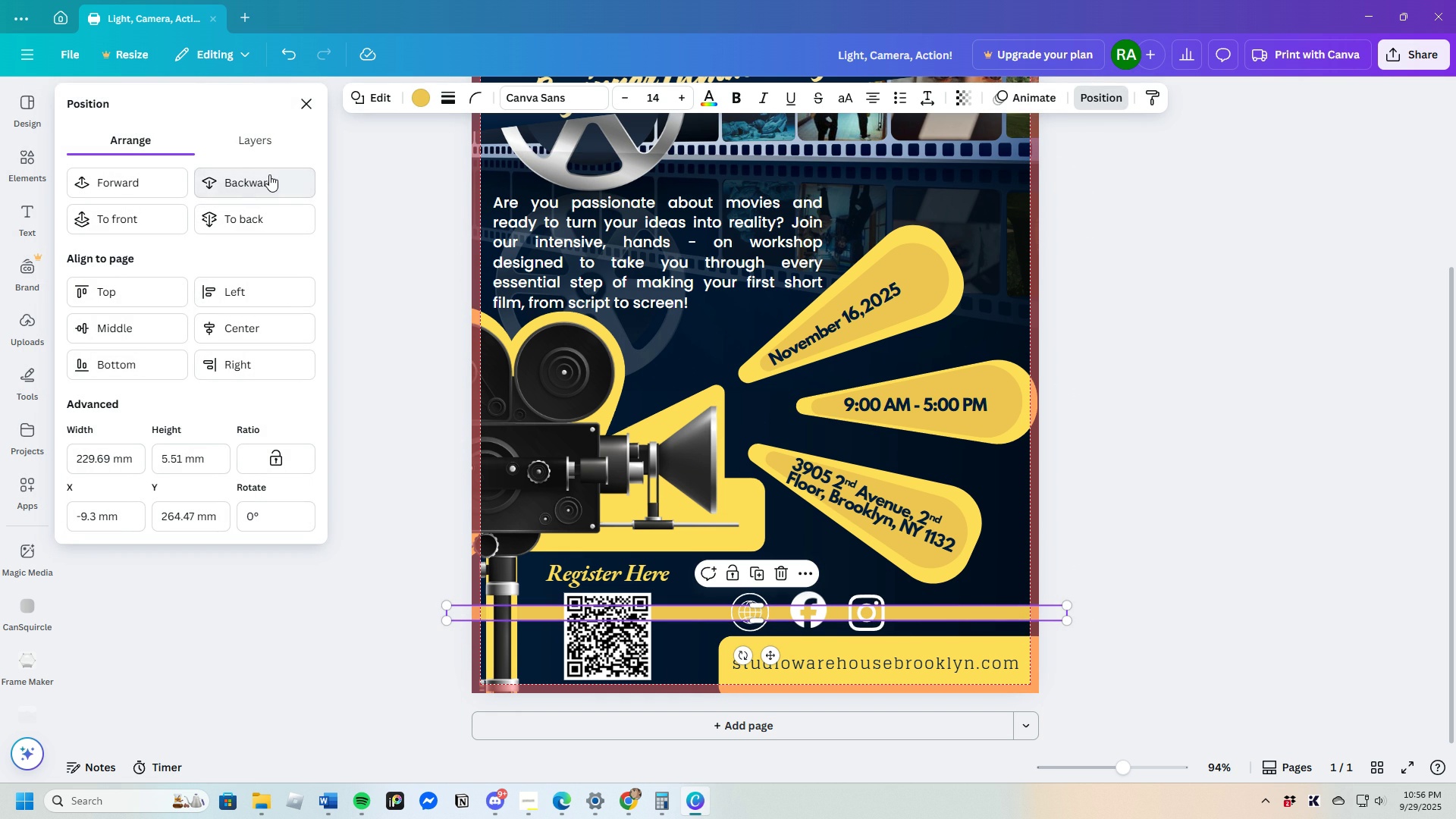 
left_click([269, 174])
 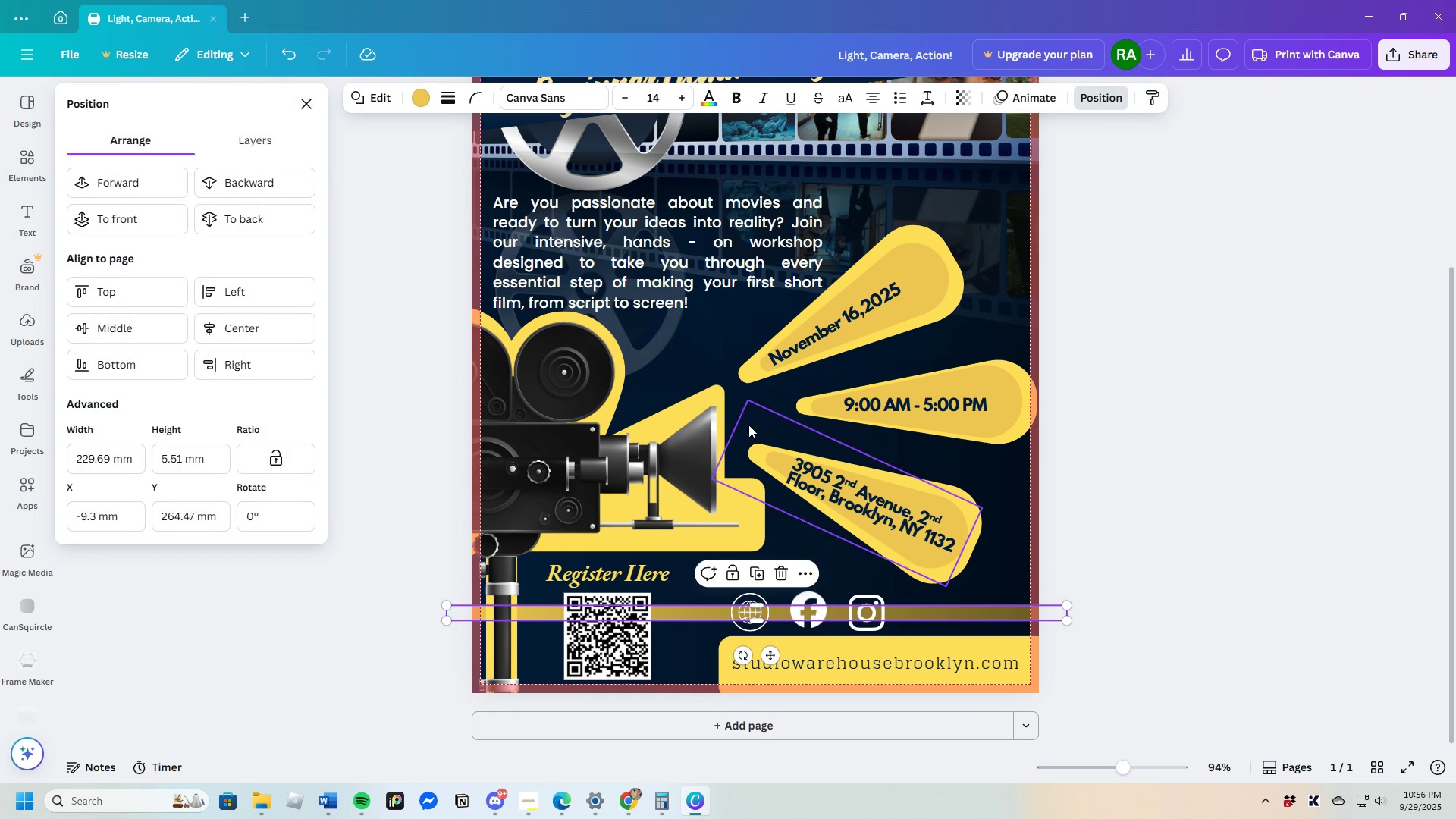 
left_click([1147, 522])
 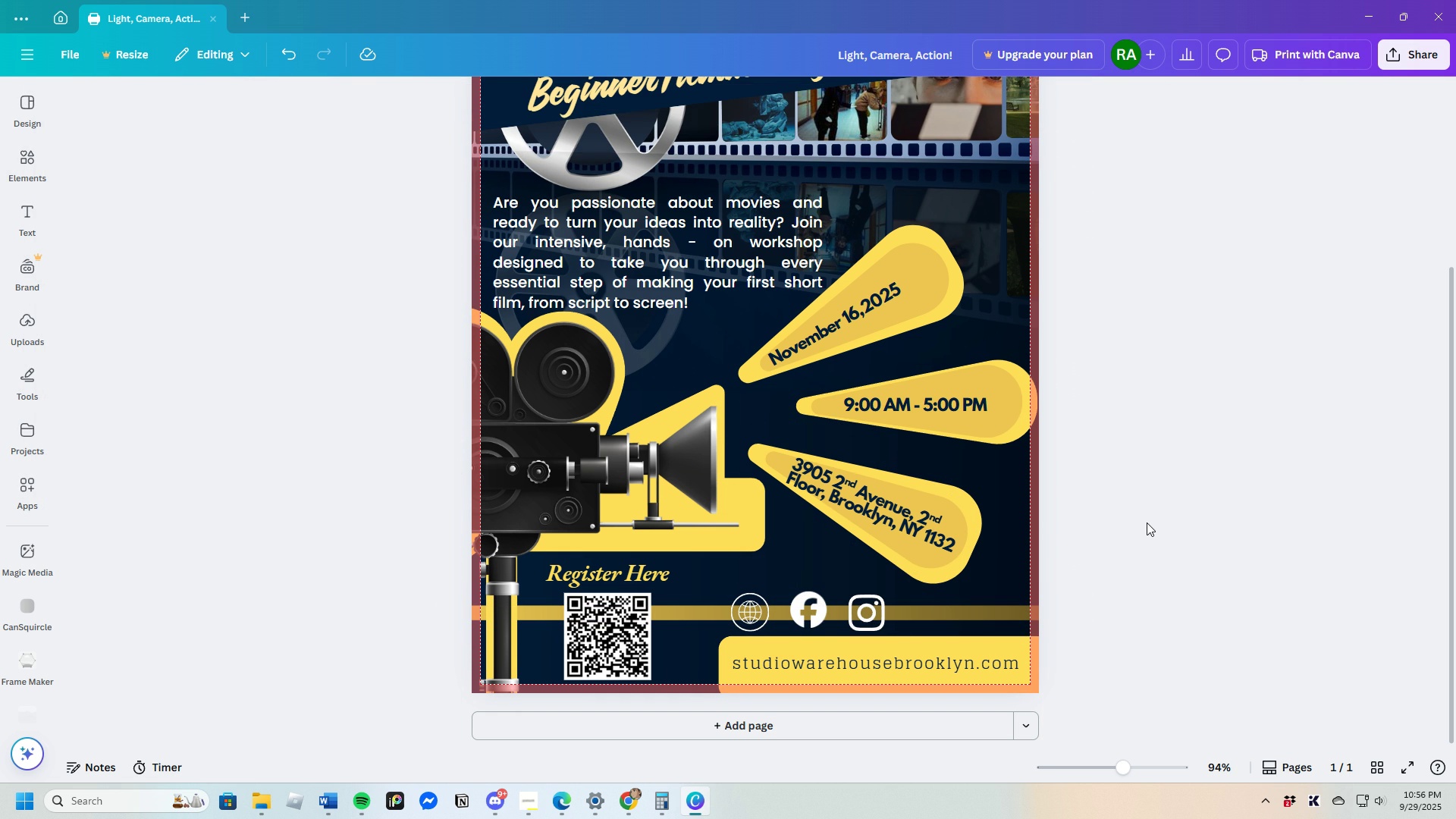 
left_click([1147, 522])
 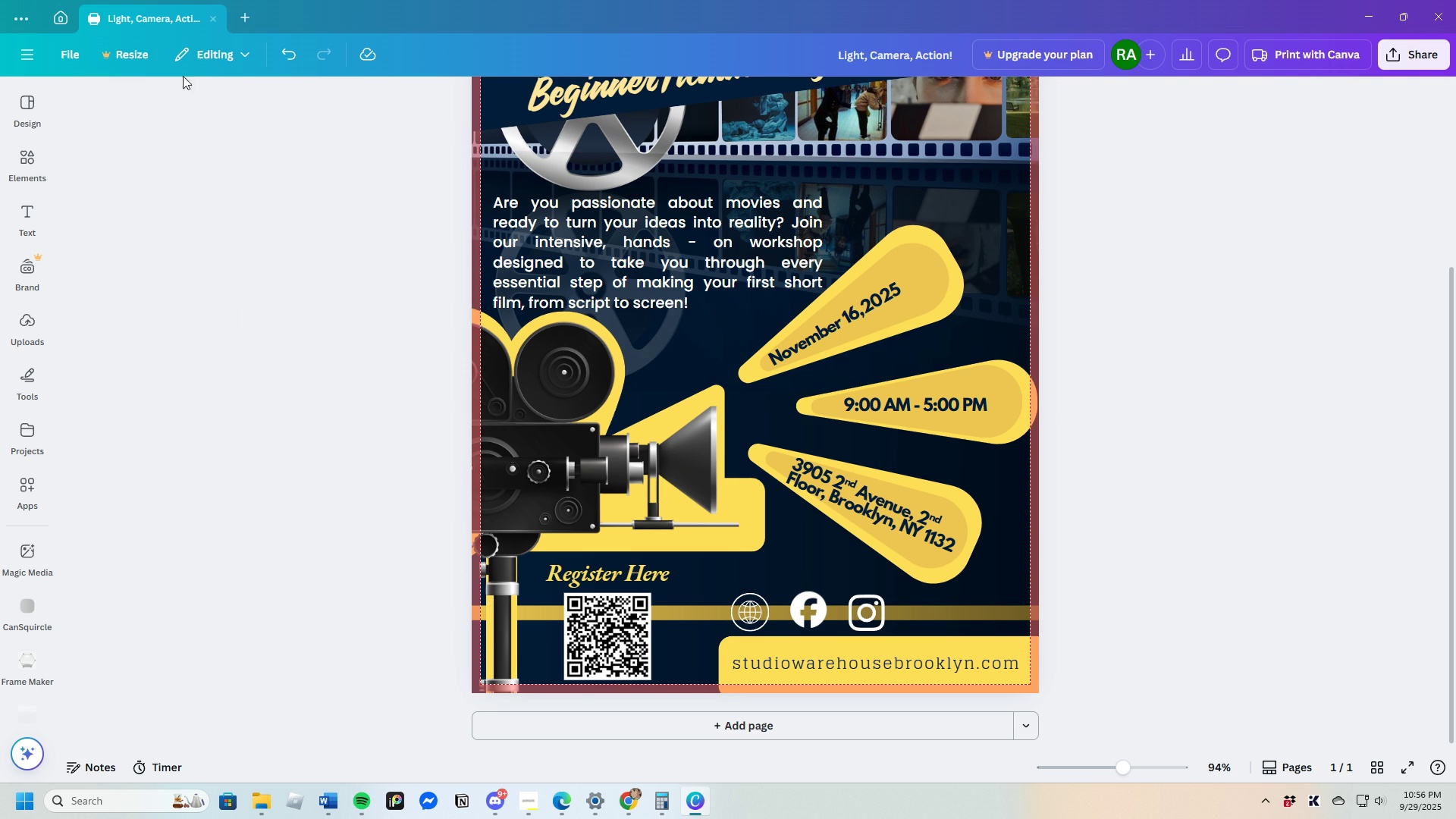 
wait(5.41)
 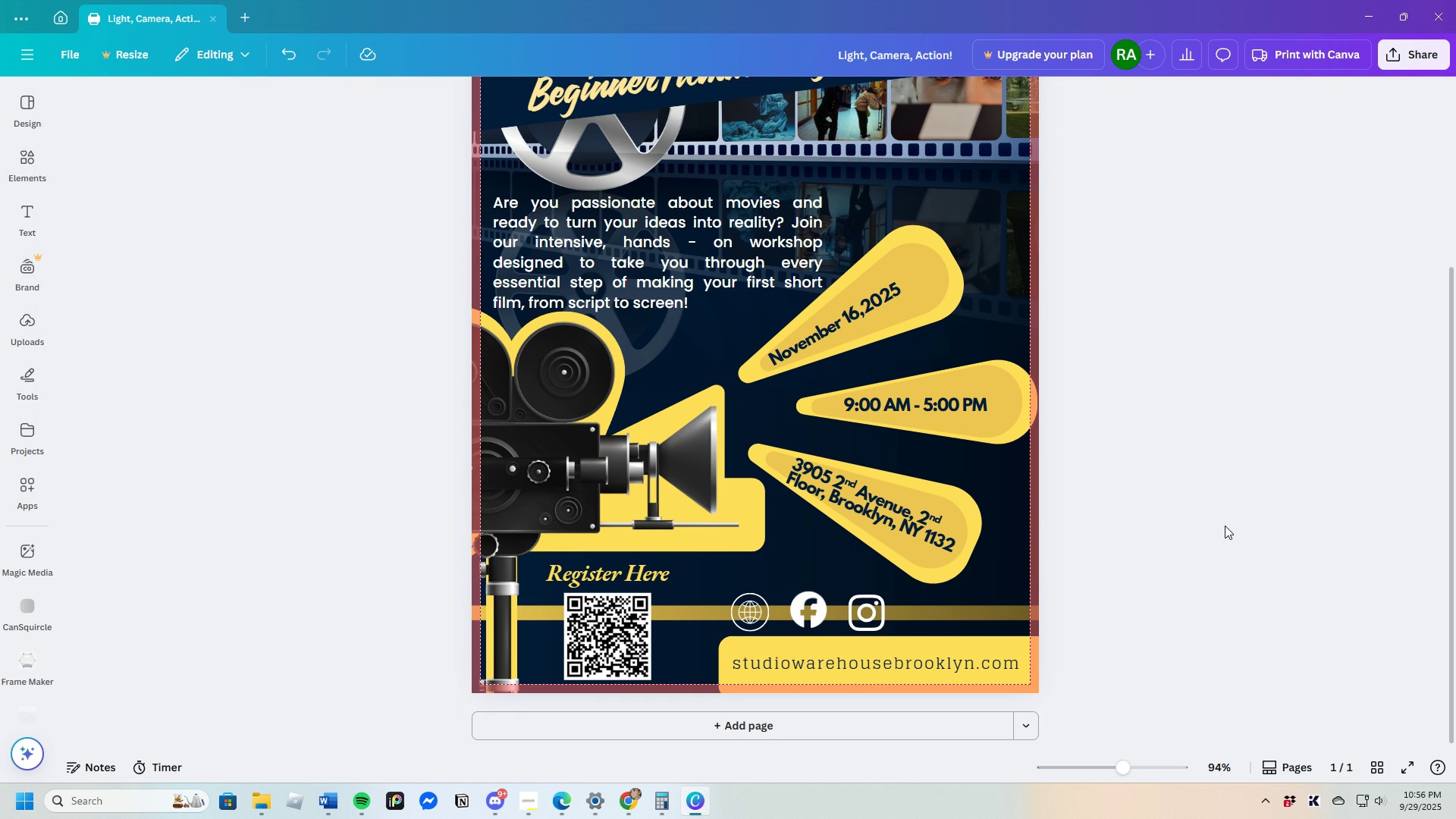 
double_click([288, 57])
 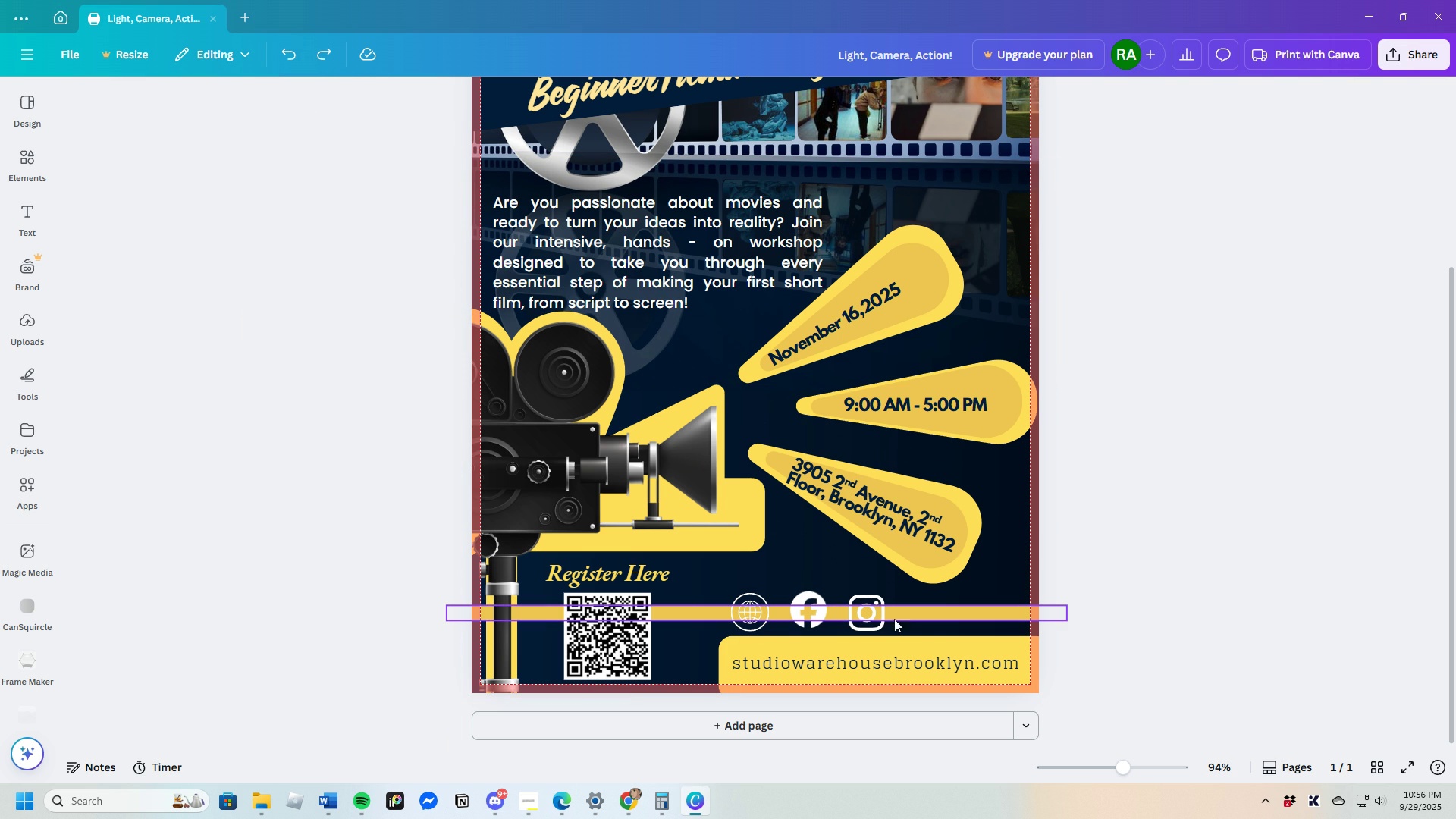 
left_click([926, 616])